 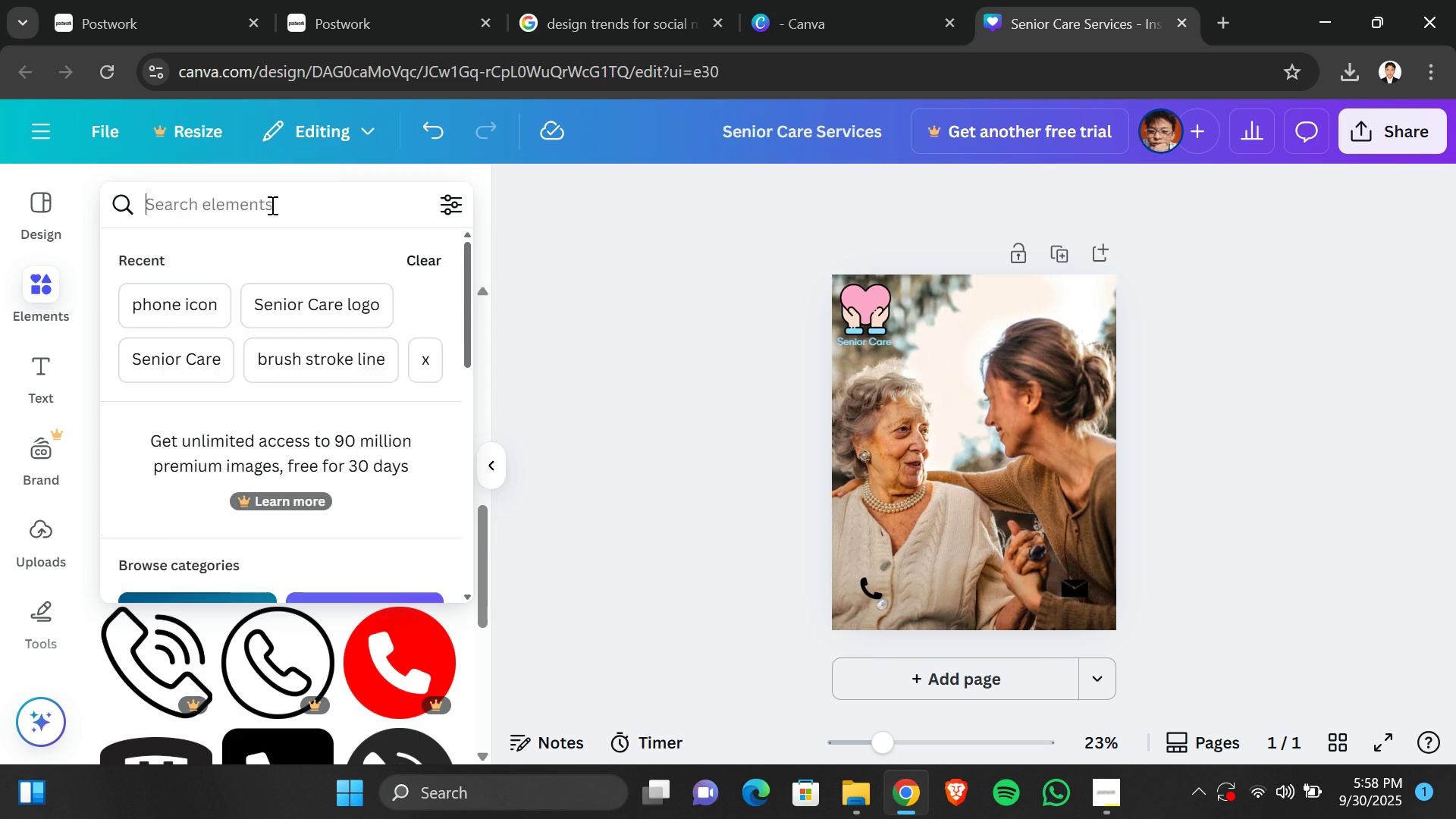 
key(Control+Backspace)
 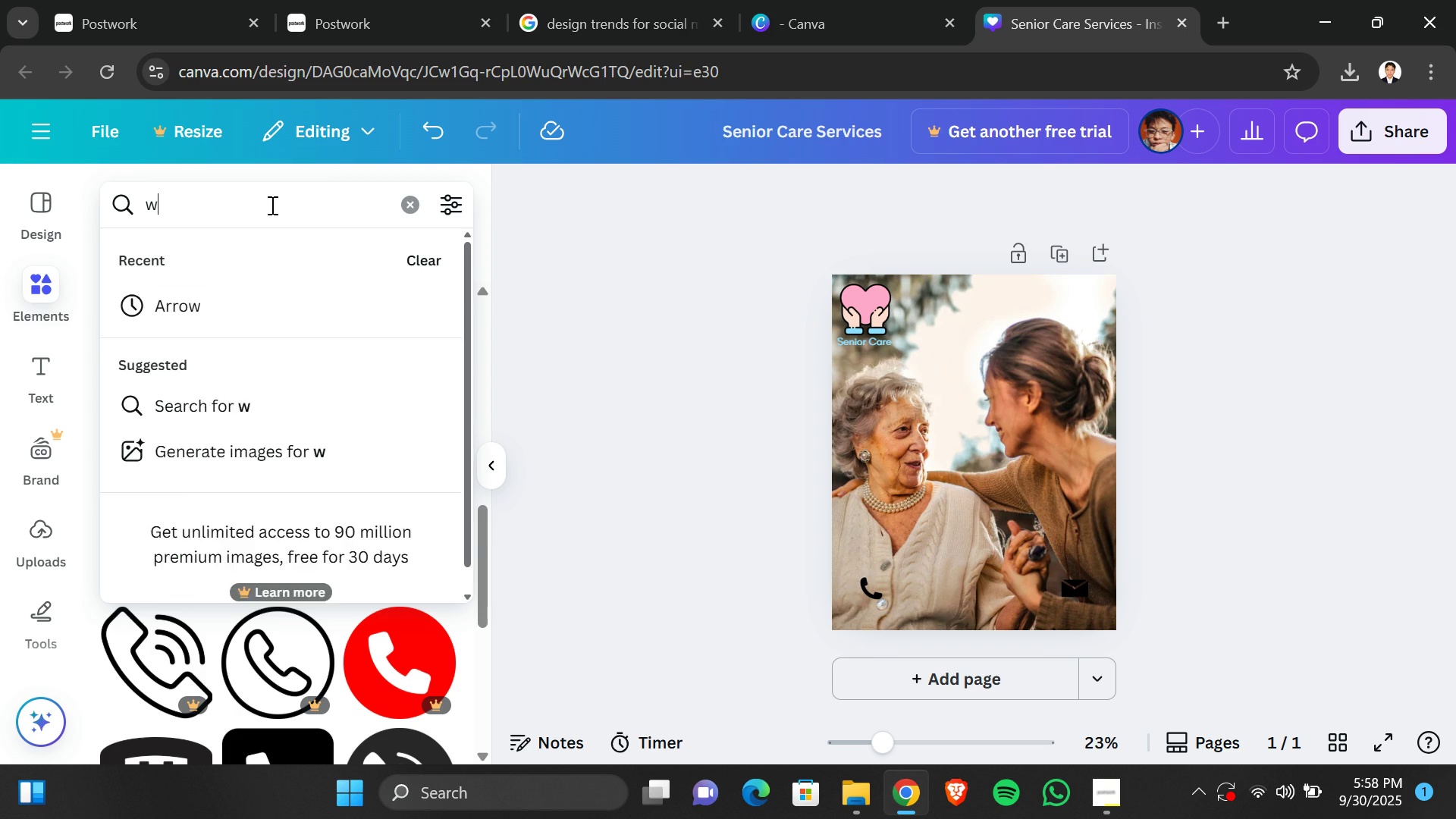 
type(white bar)
 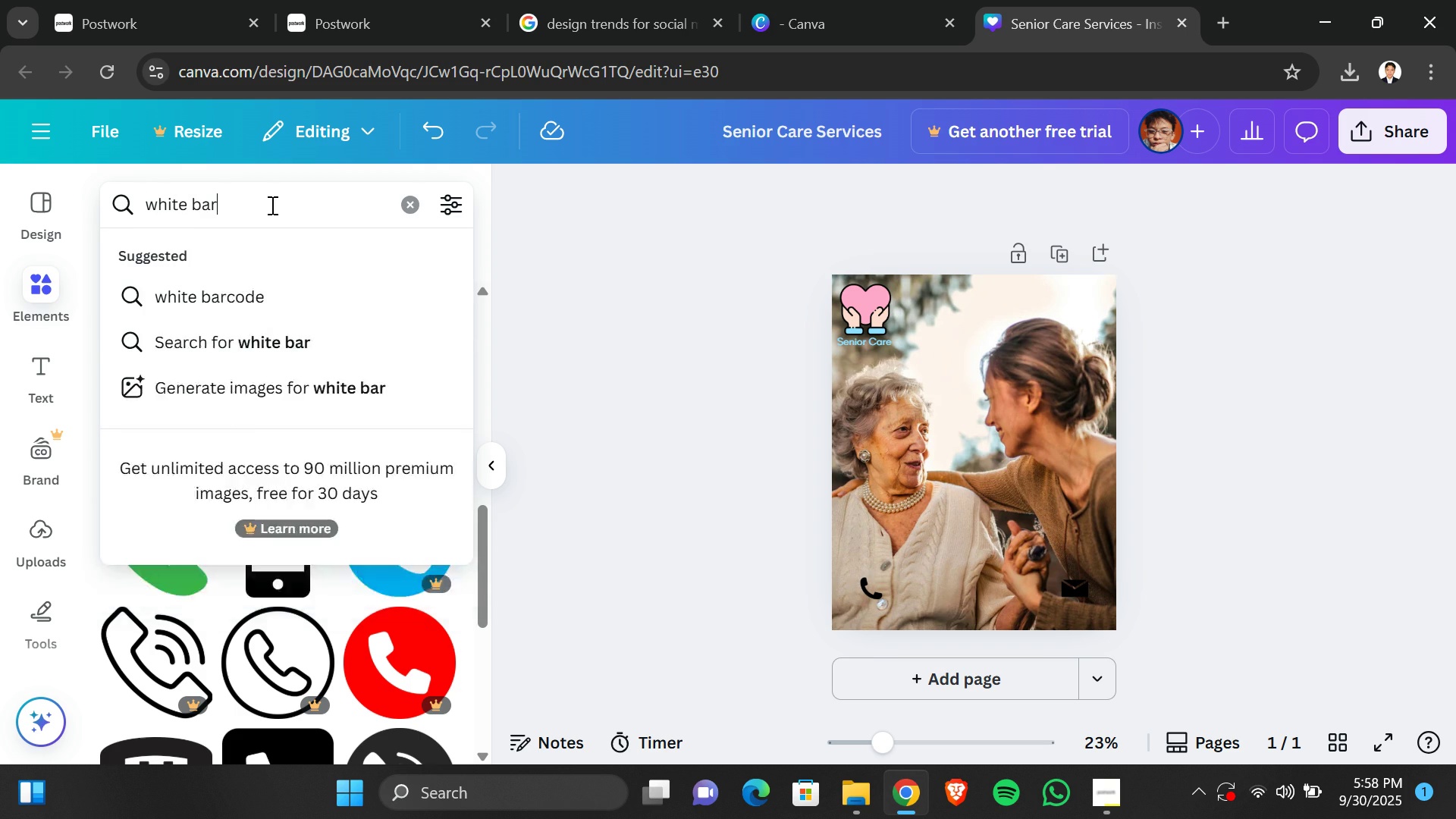 
key(Enter)
 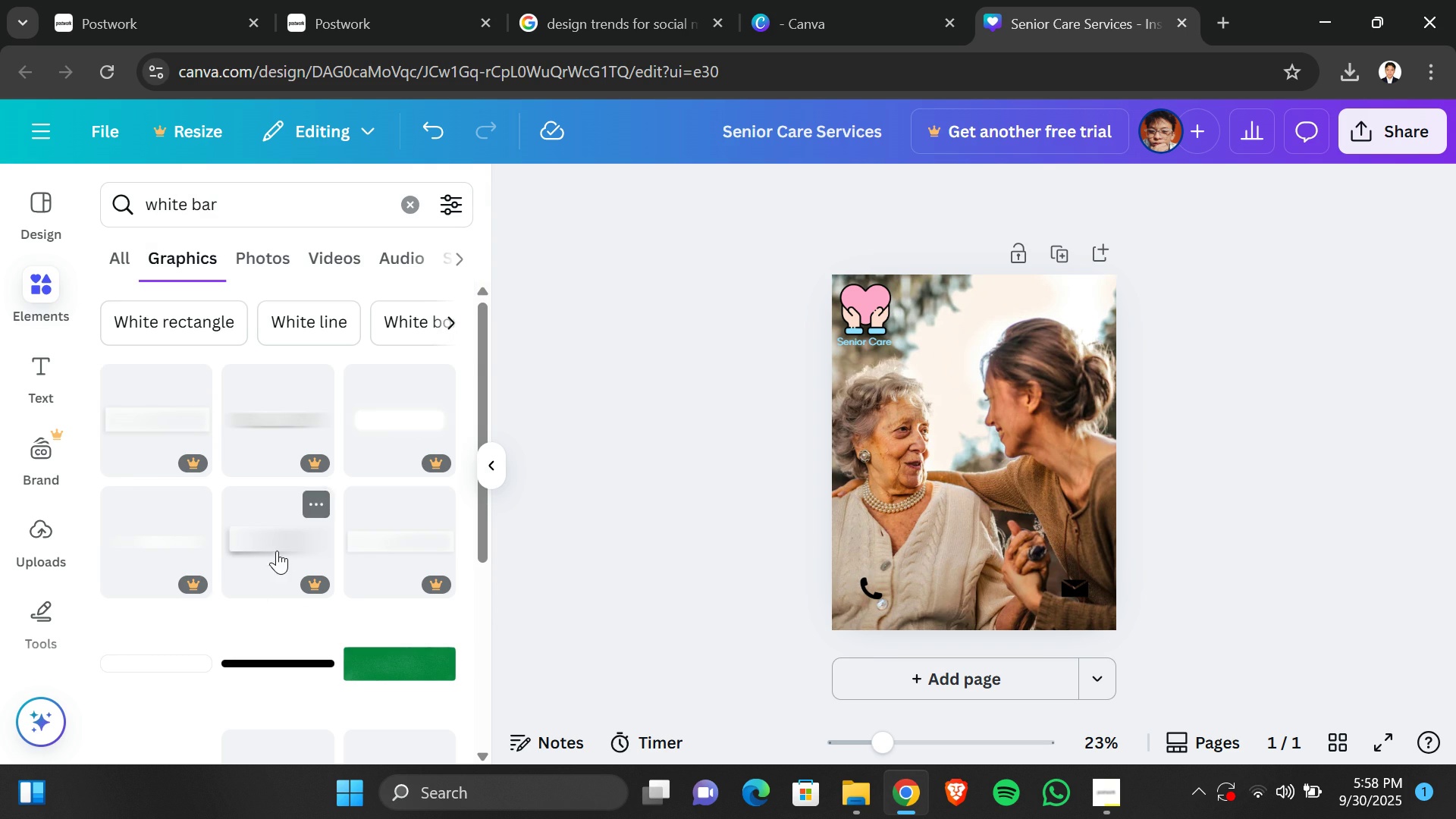 
scroll: coordinate [380, 626], scroll_direction: down, amount: 7.0
 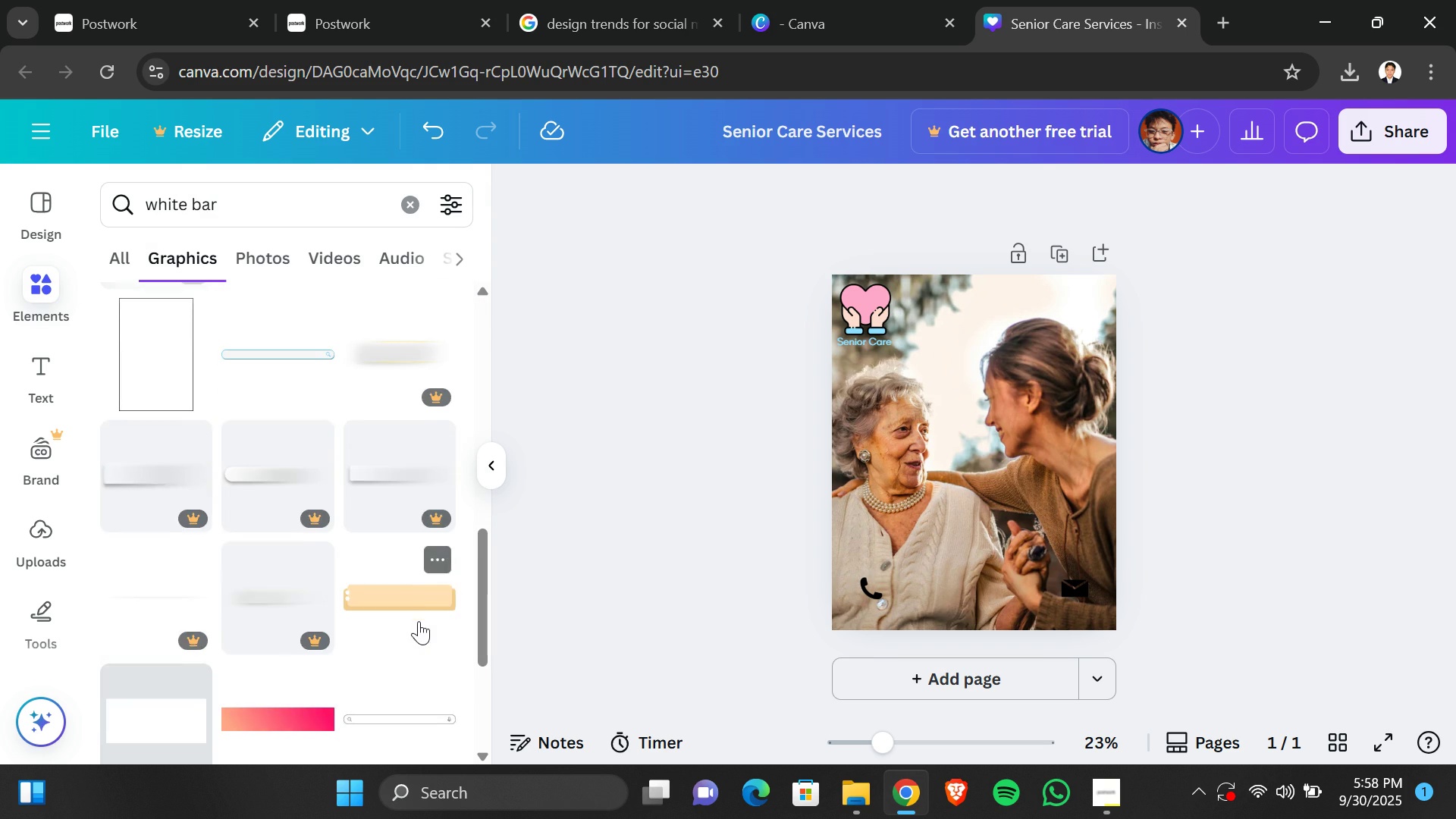 
scroll: coordinate [419, 620], scroll_direction: up, amount: 2.0
 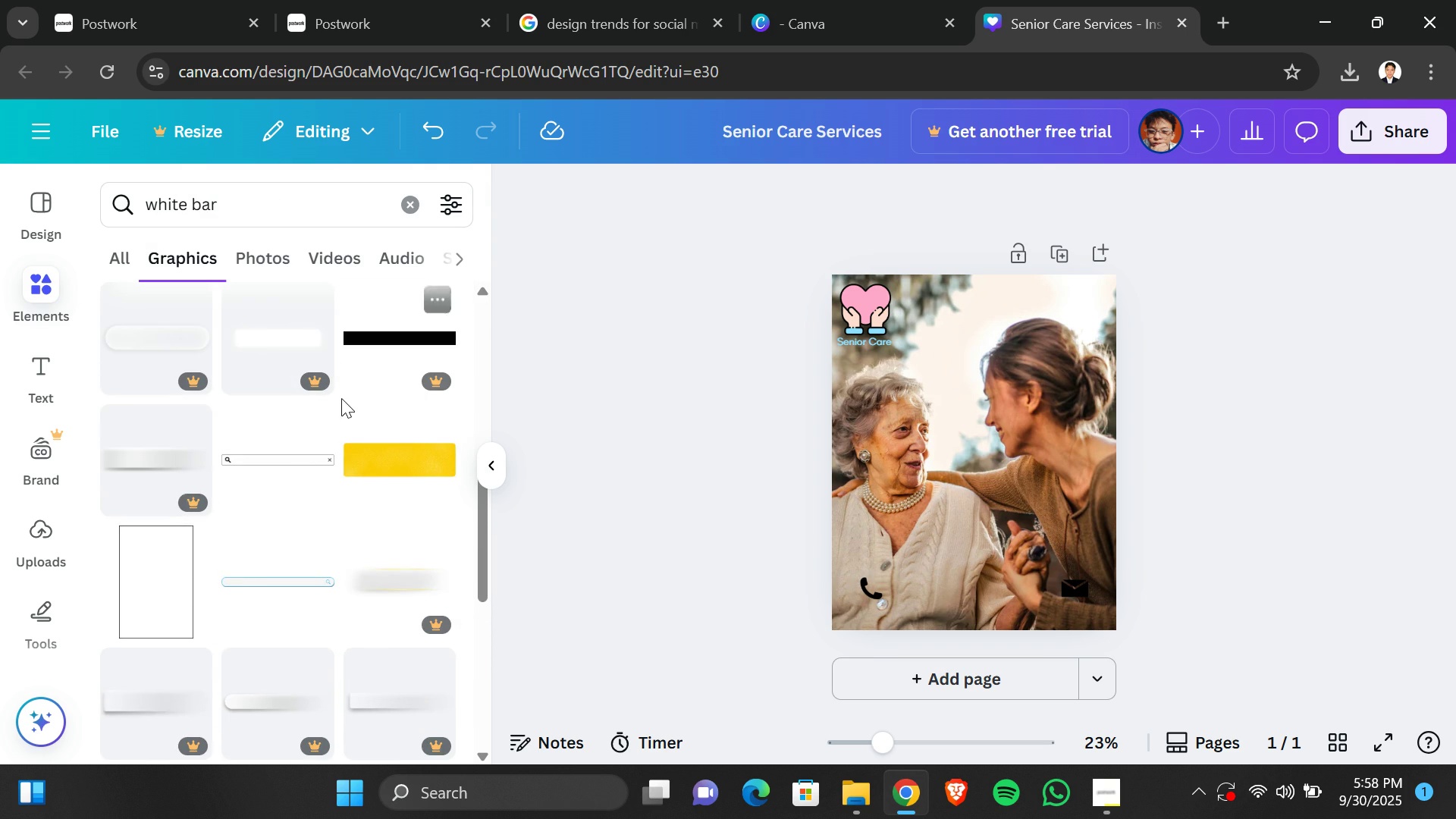 
scroll: coordinate [363, 621], scroll_direction: down, amount: 8.0
 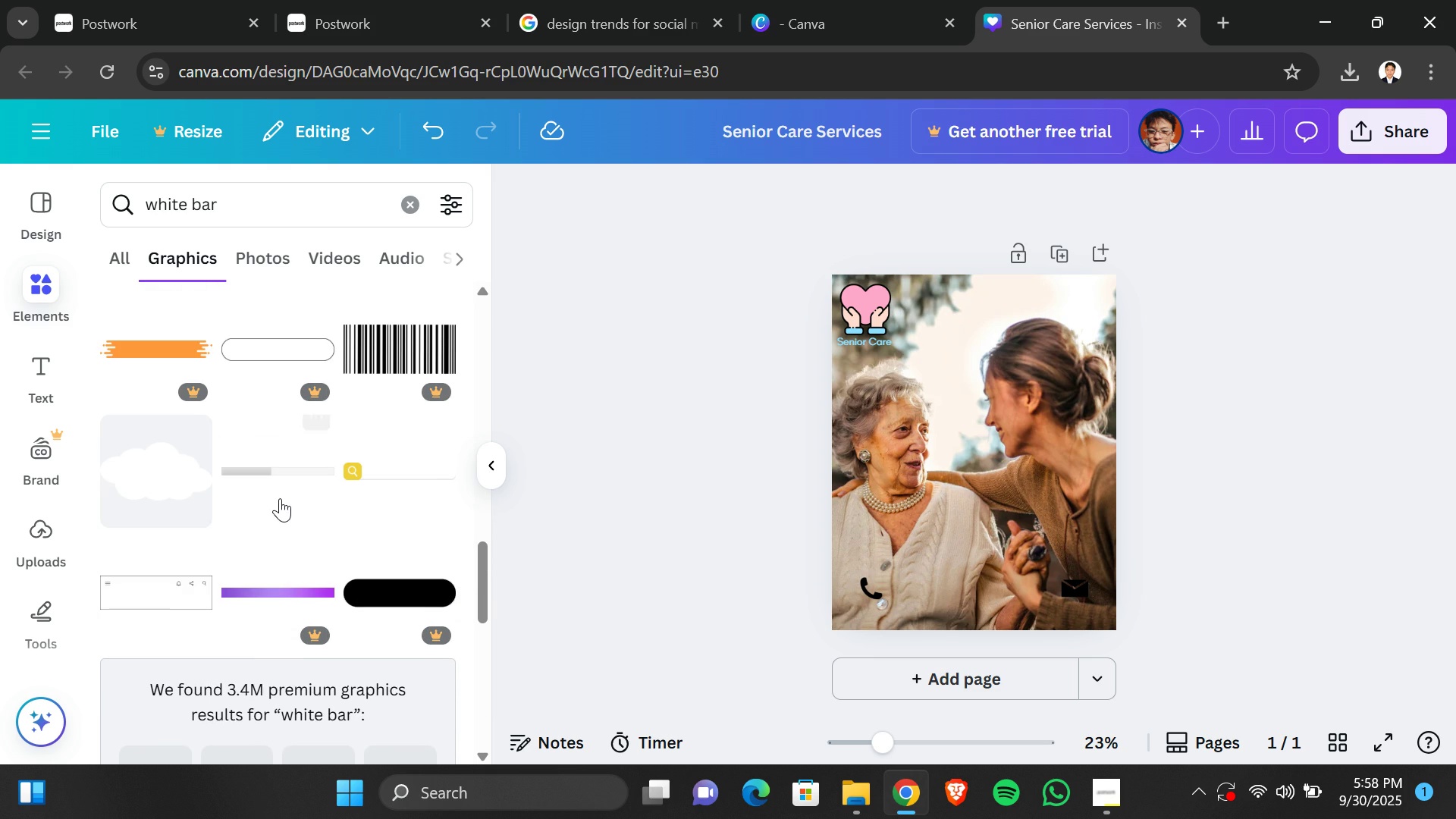 
mouse_move([268, 517])
 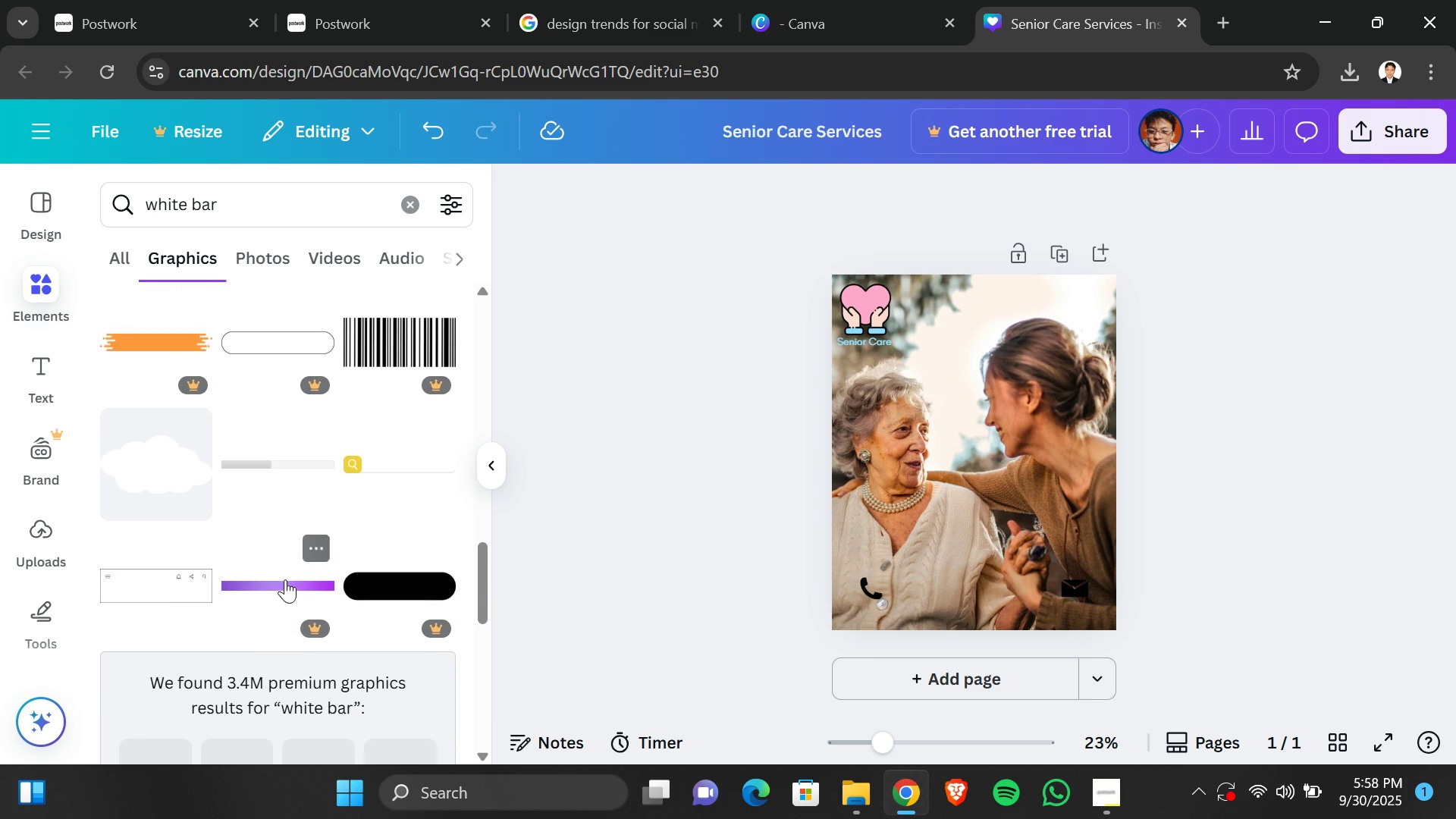 
scroll: coordinate [270, 629], scroll_direction: down, amount: 15.0
 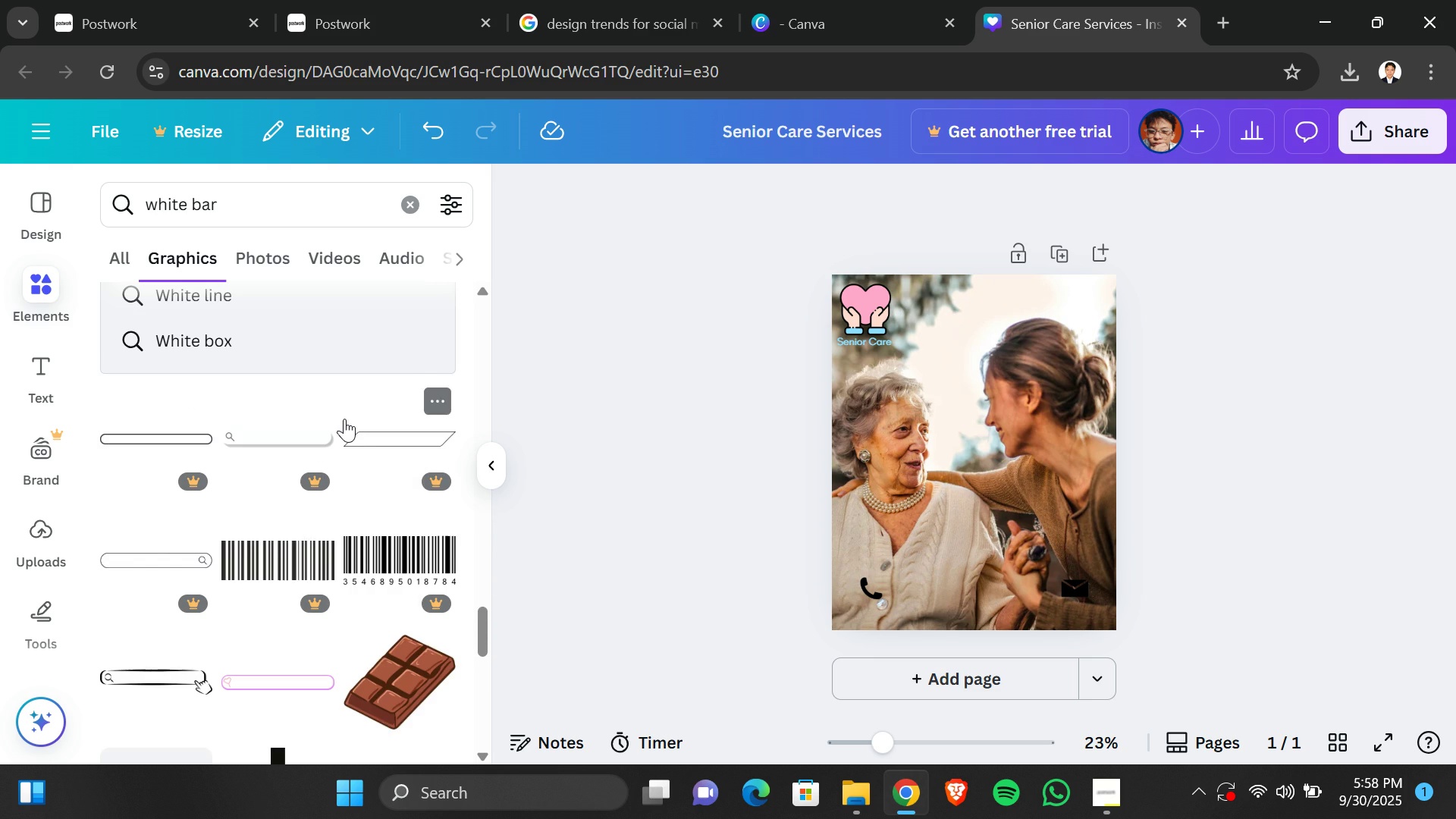 
scroll: coordinate [311, 617], scroll_direction: down, amount: 12.0
 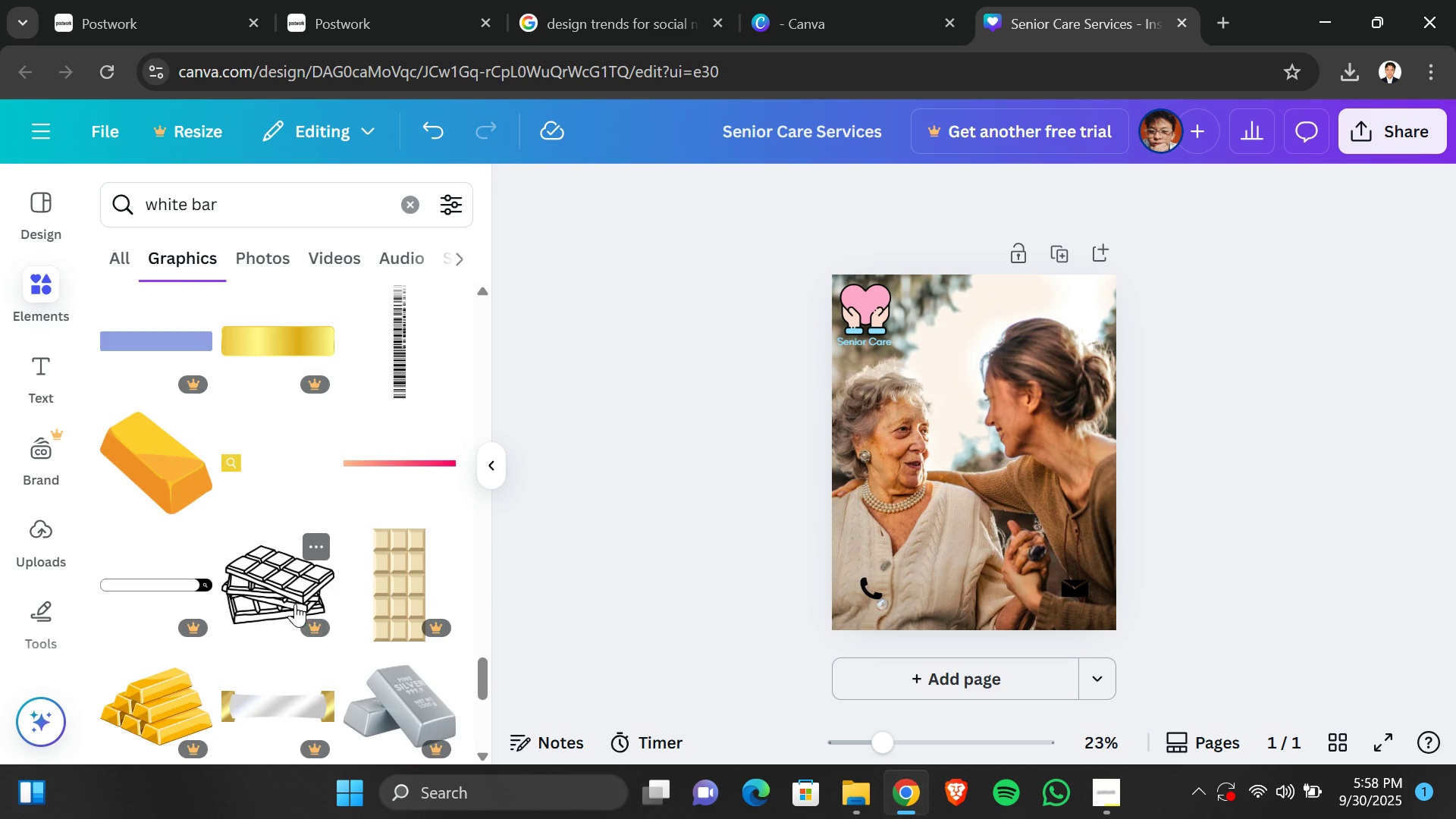 
scroll: coordinate [372, 479], scroll_direction: down, amount: 12.0
 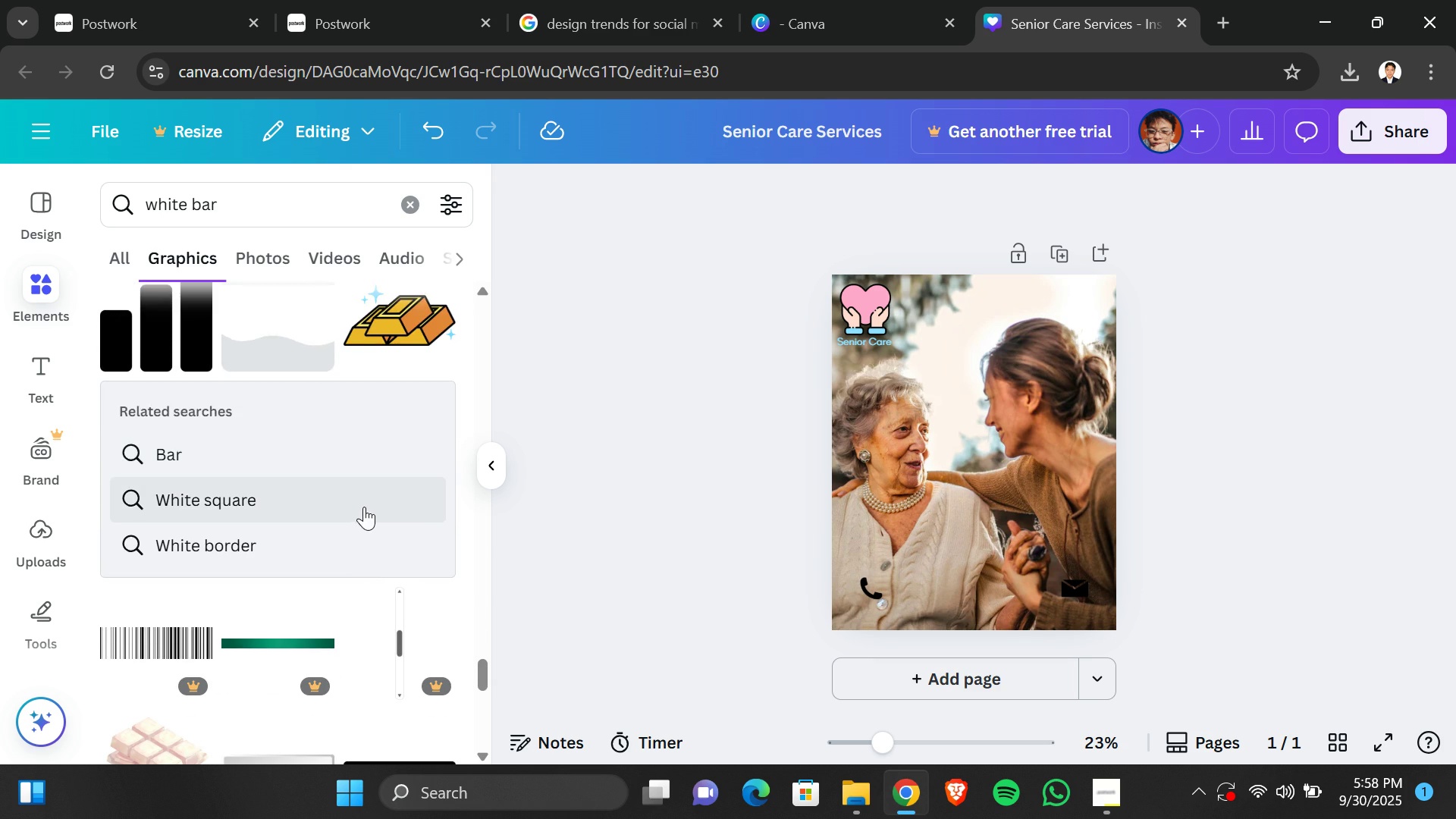 
scroll: coordinate [364, 566], scroll_direction: down, amount: 13.0
 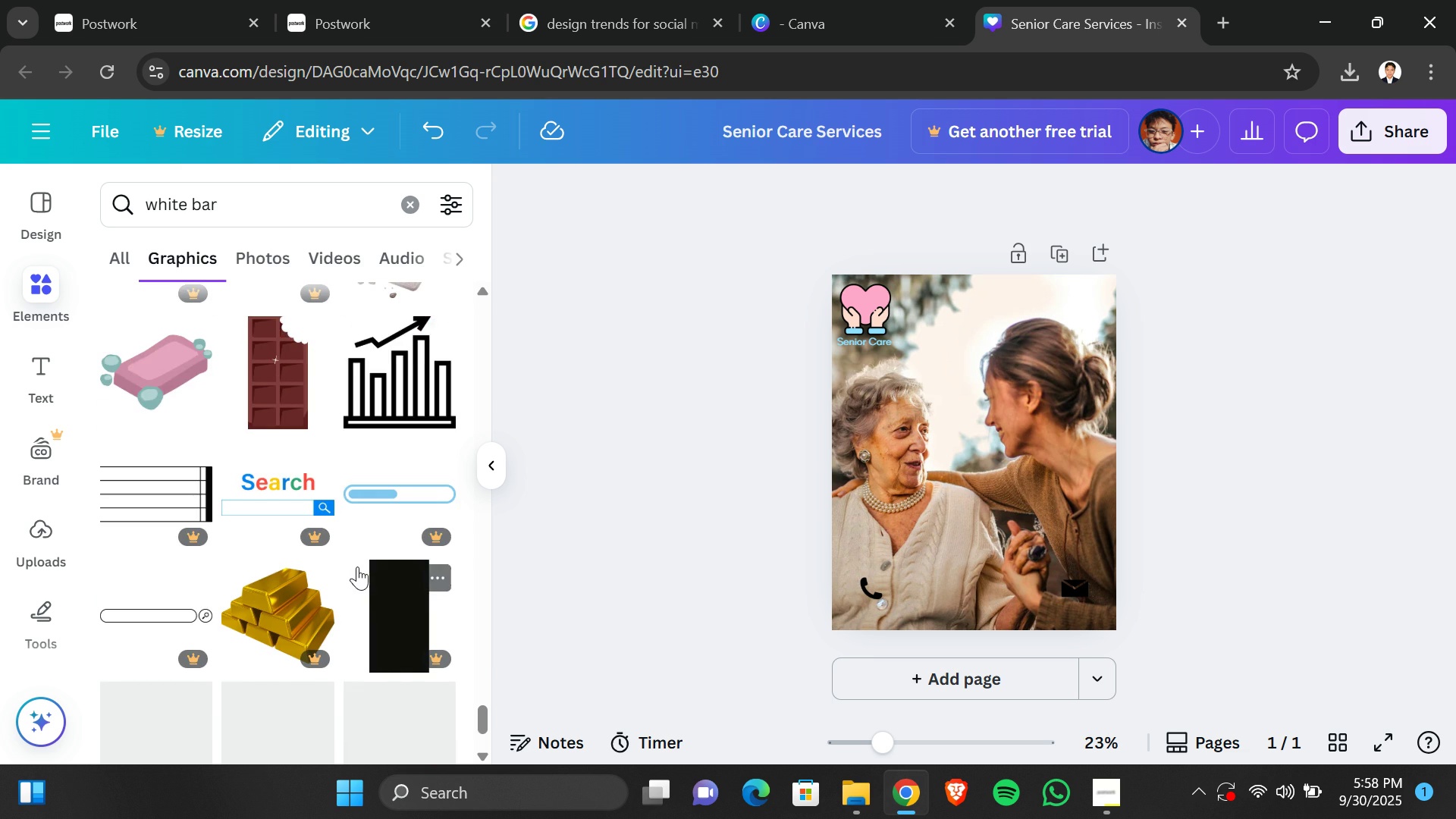 
scroll: coordinate [412, 528], scroll_direction: down, amount: 14.0
 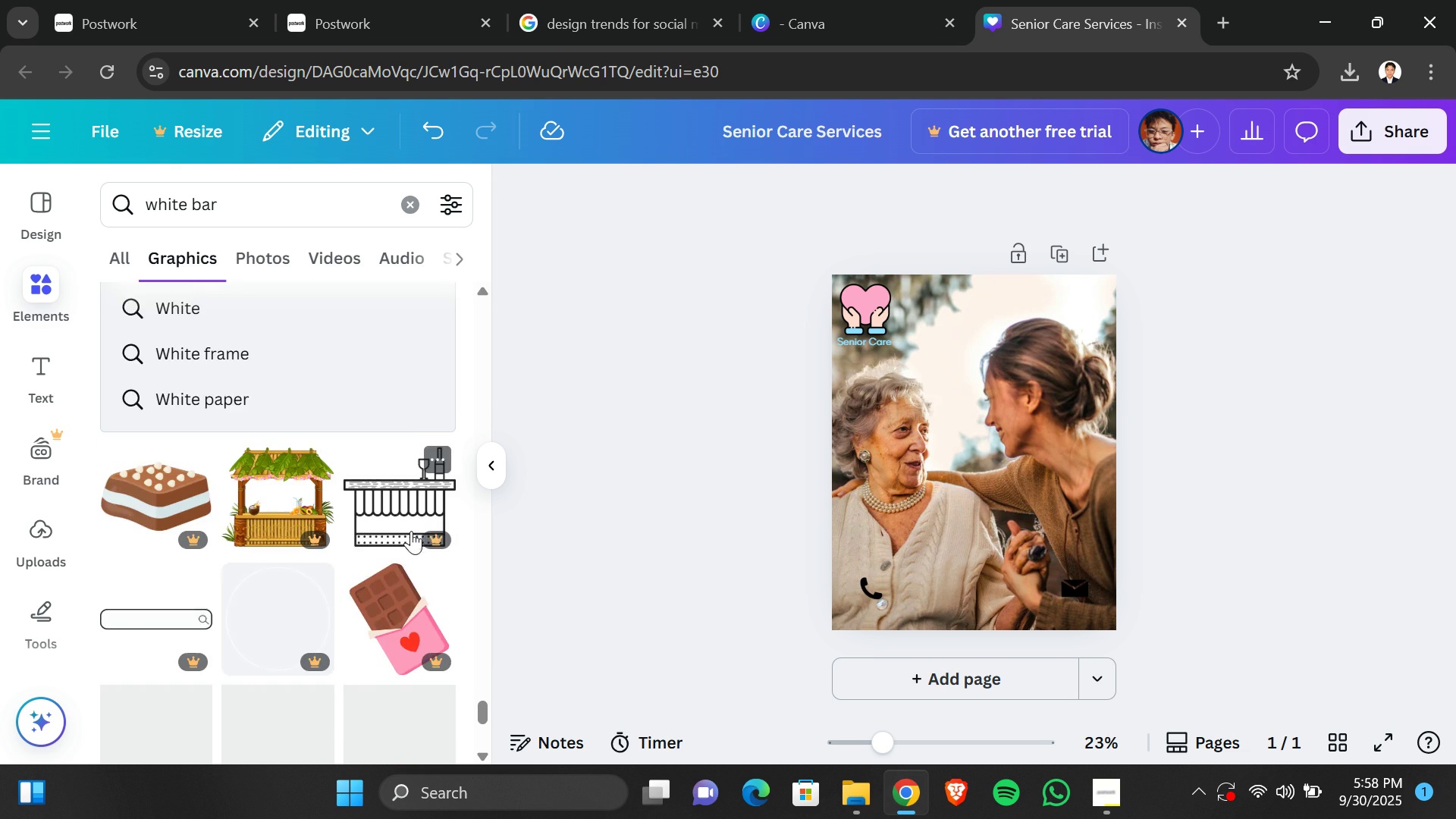 
scroll: coordinate [344, 470], scroll_direction: down, amount: 13.0
 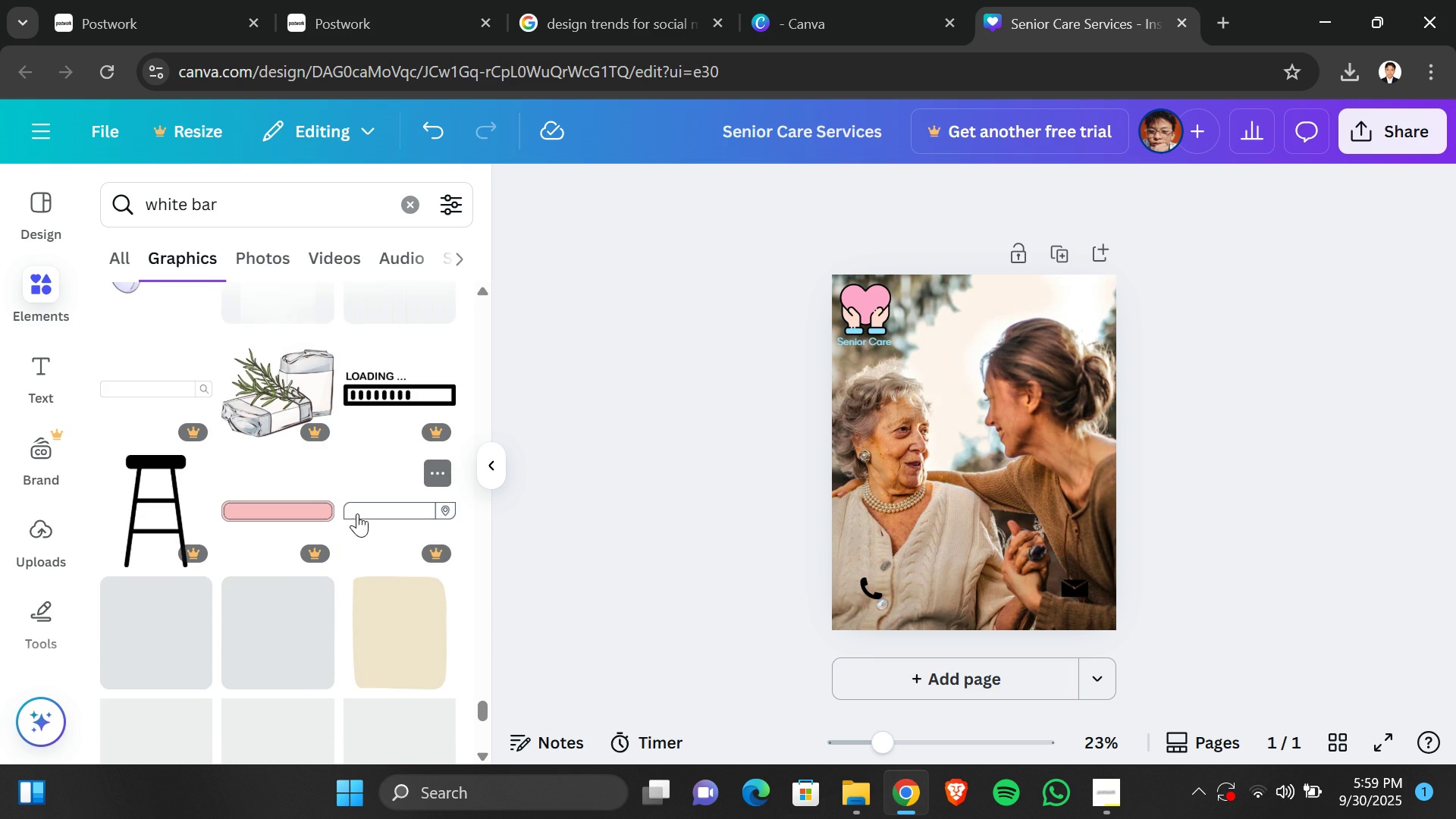 
scroll: coordinate [359, 522], scroll_direction: down, amount: 4.0
 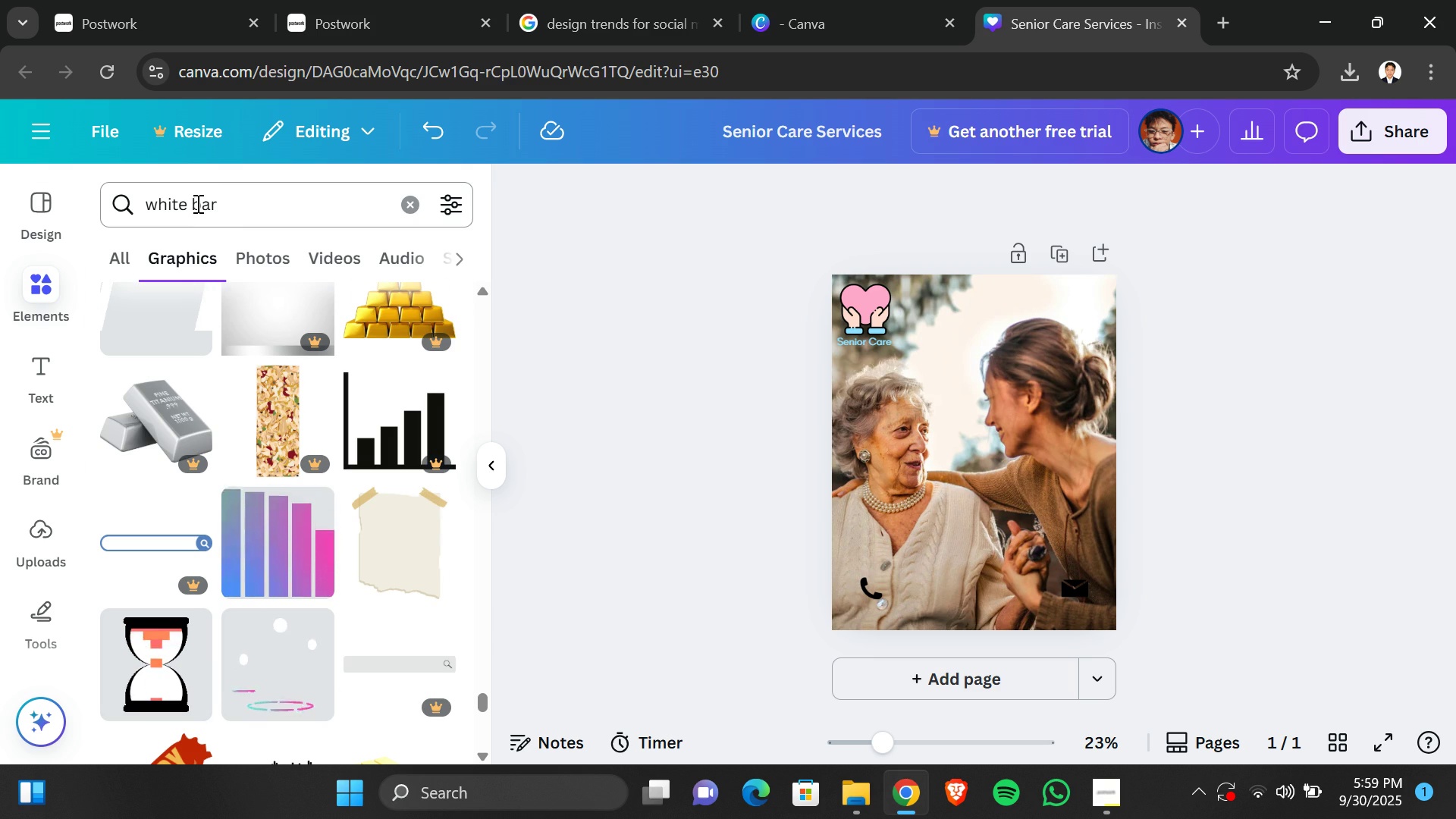 
left_click([196, 203])
 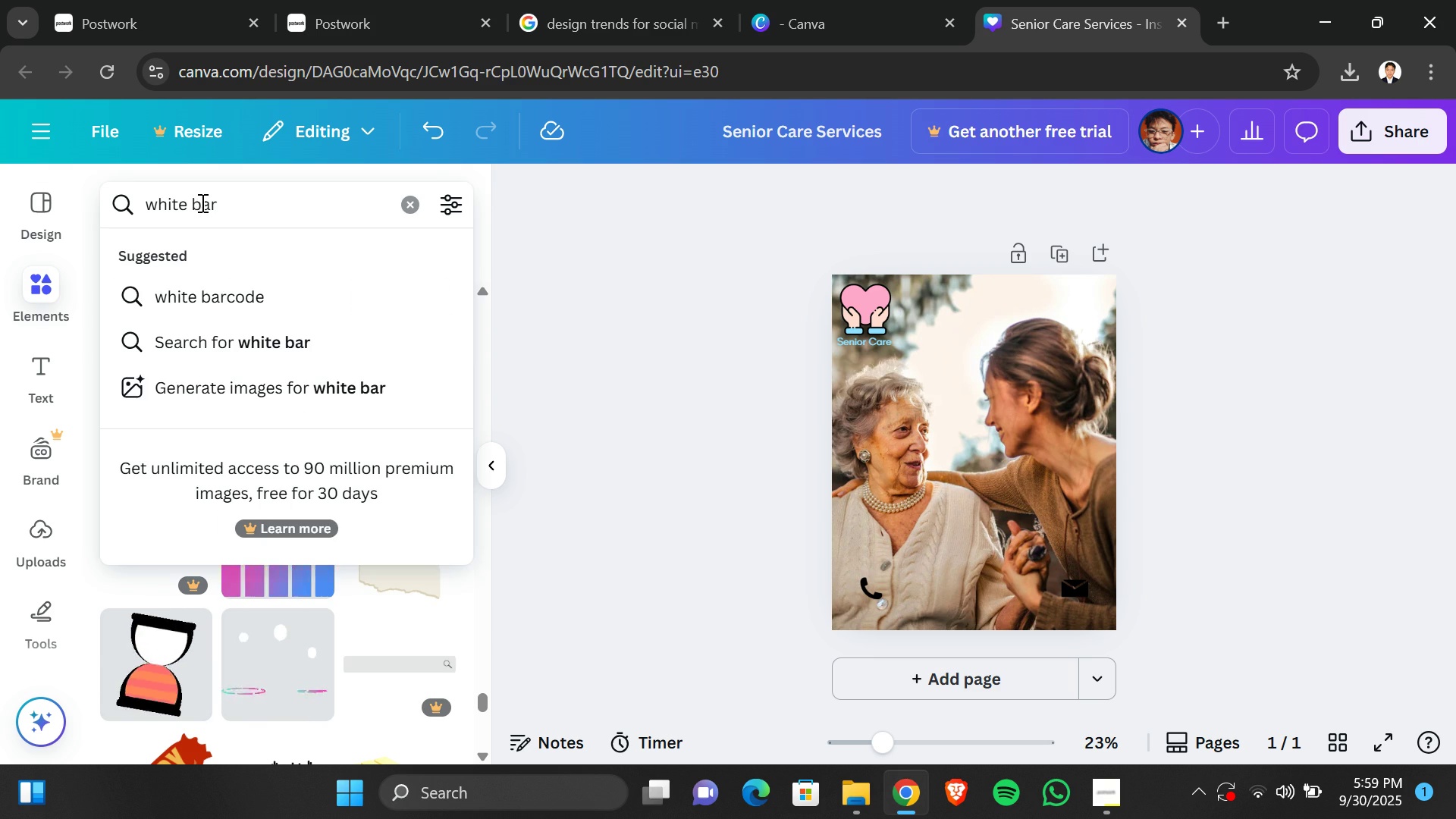 
left_click([201, 202])
 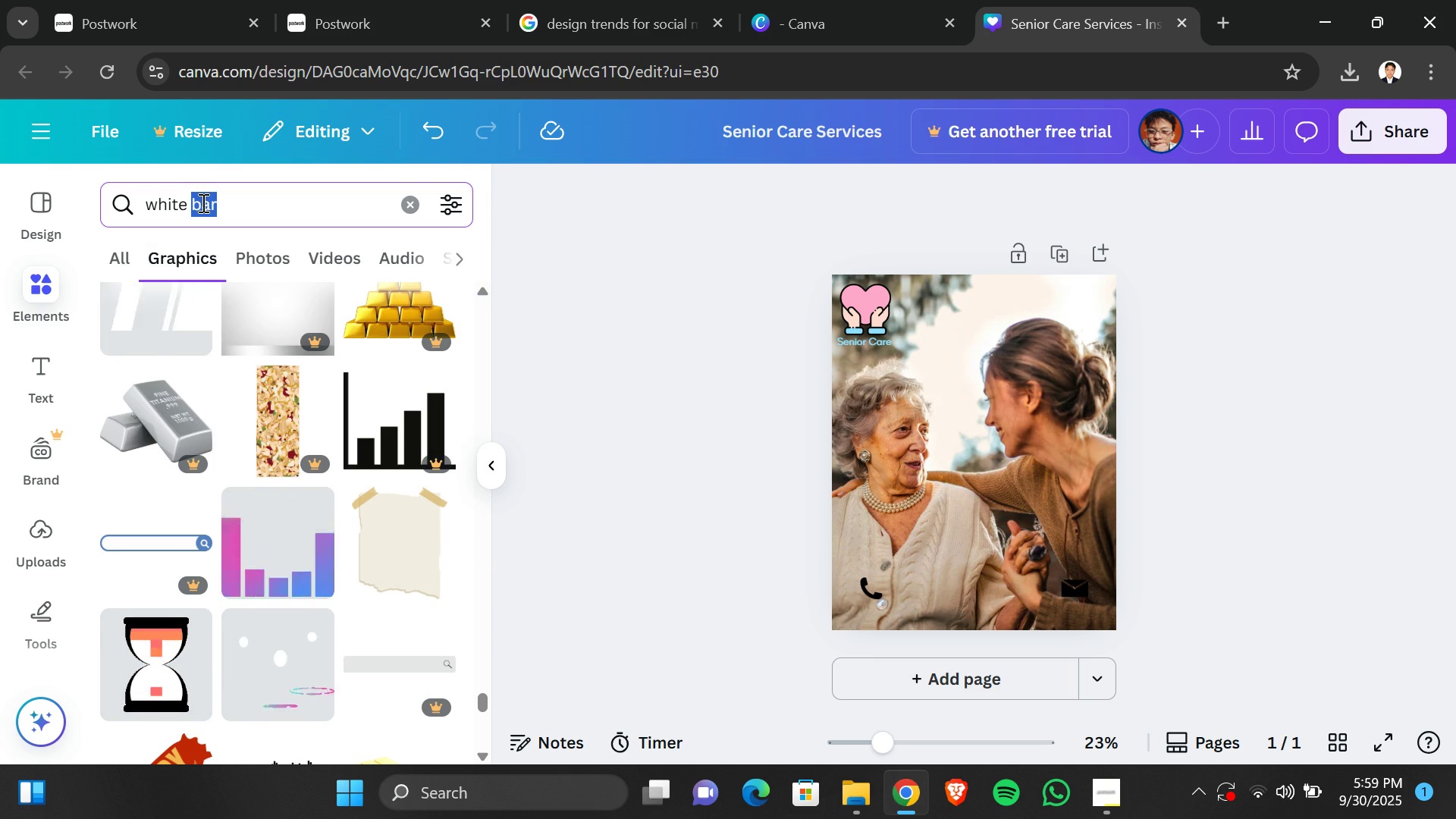 
type(backr)
key(Backspace)
type(g)
 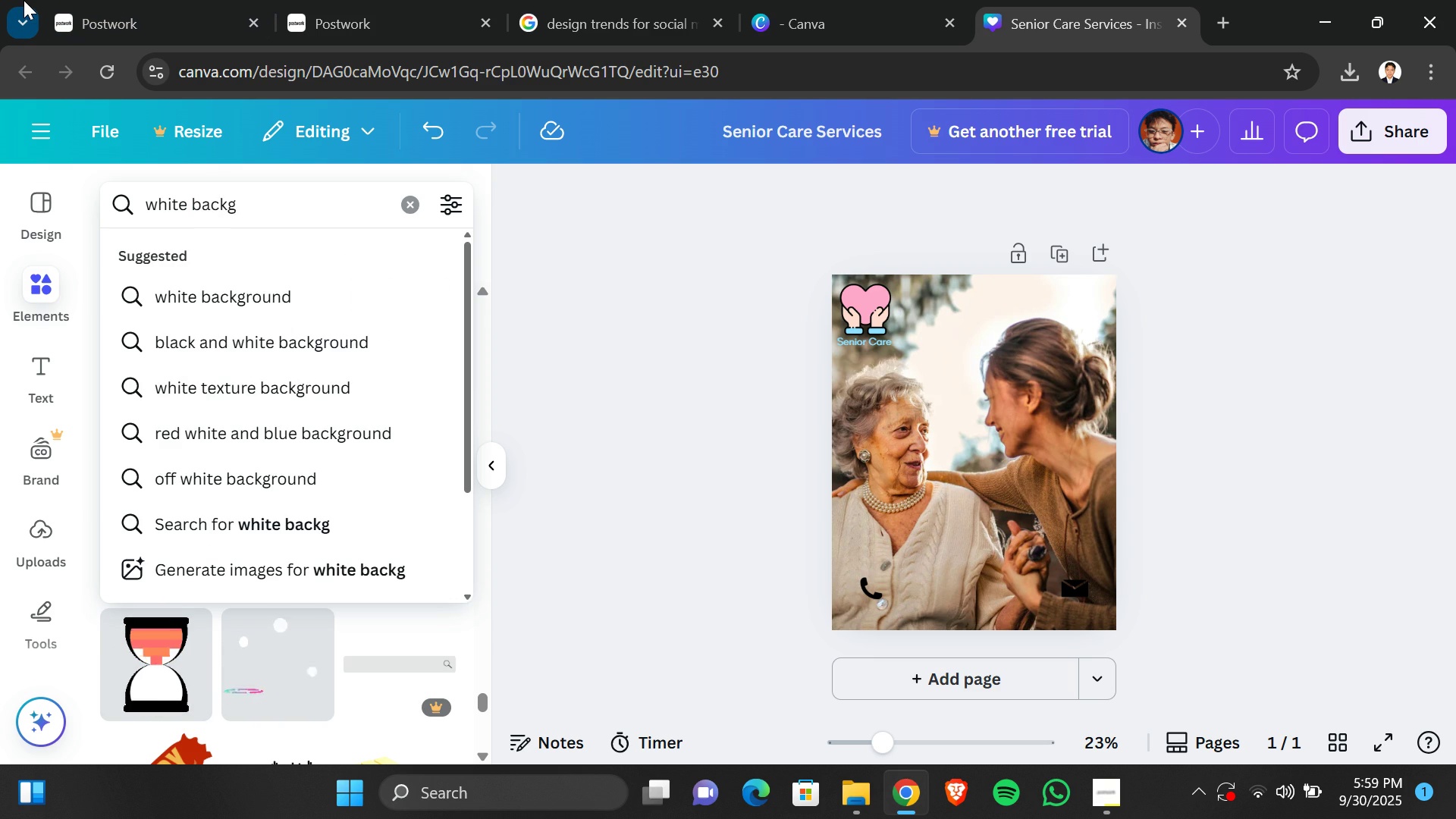 
key(Control+ControlLeft)